 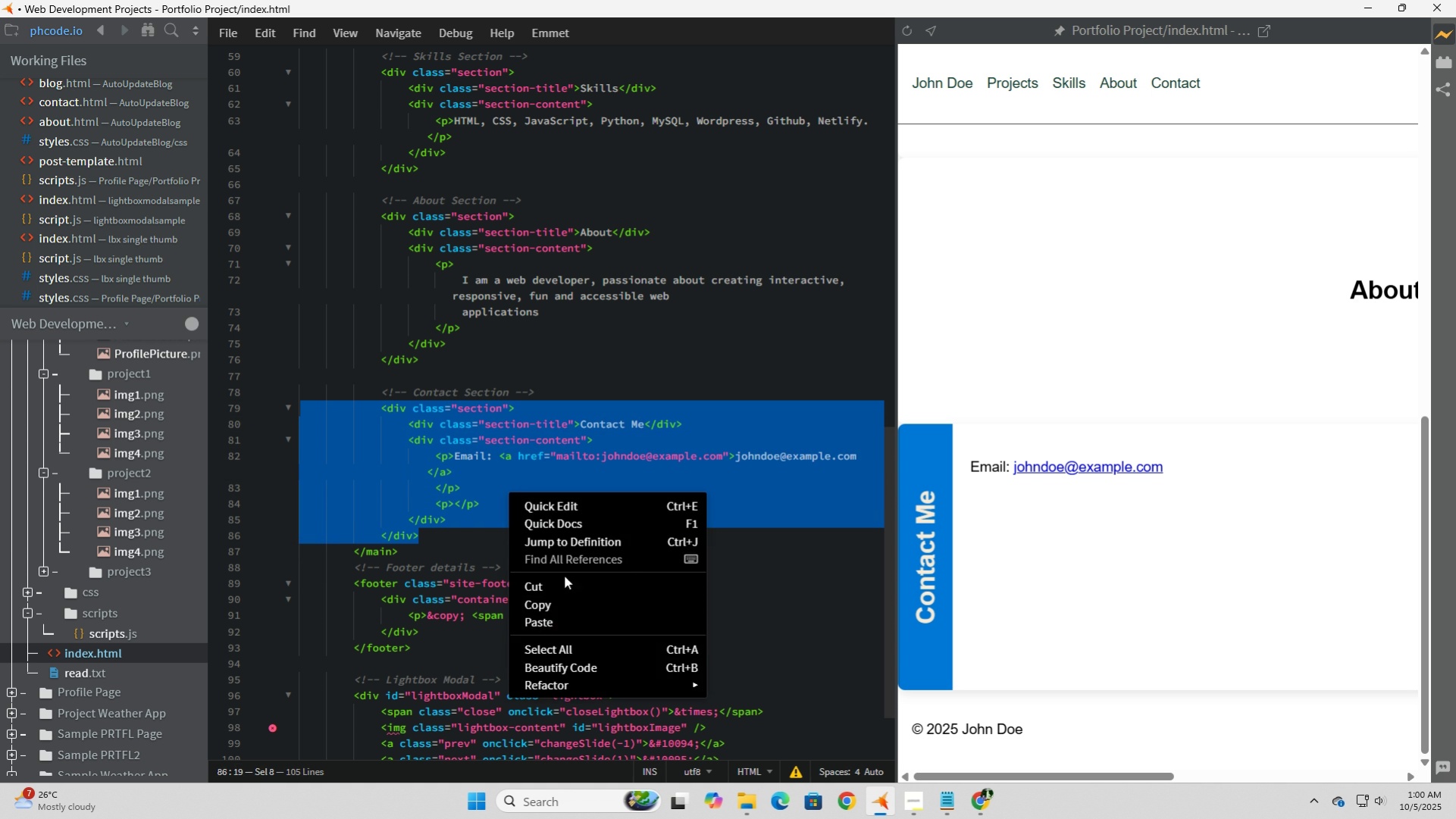 
left_click([589, 671])
 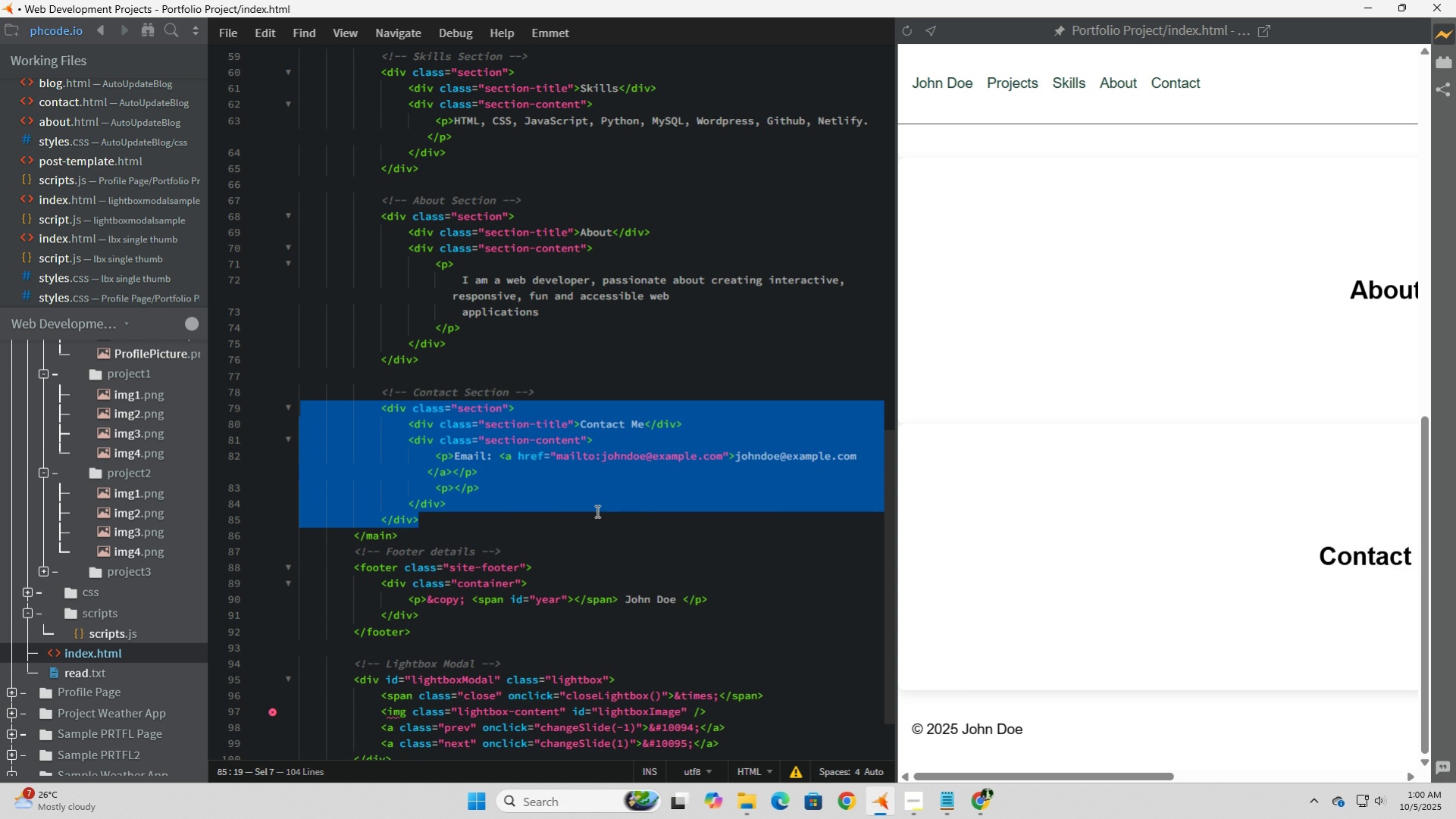 
left_click([596, 511])
 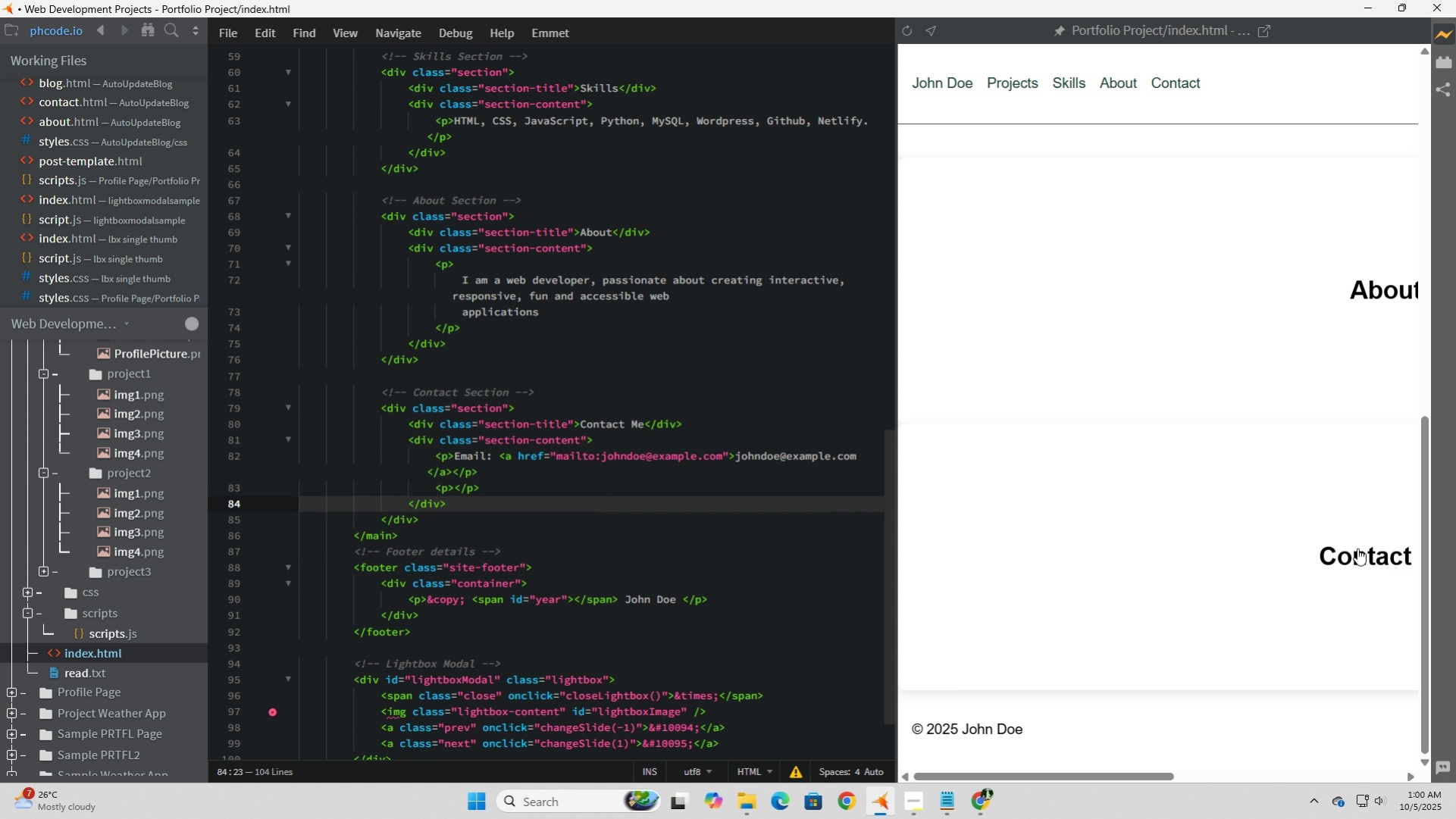 
left_click([1357, 548])
 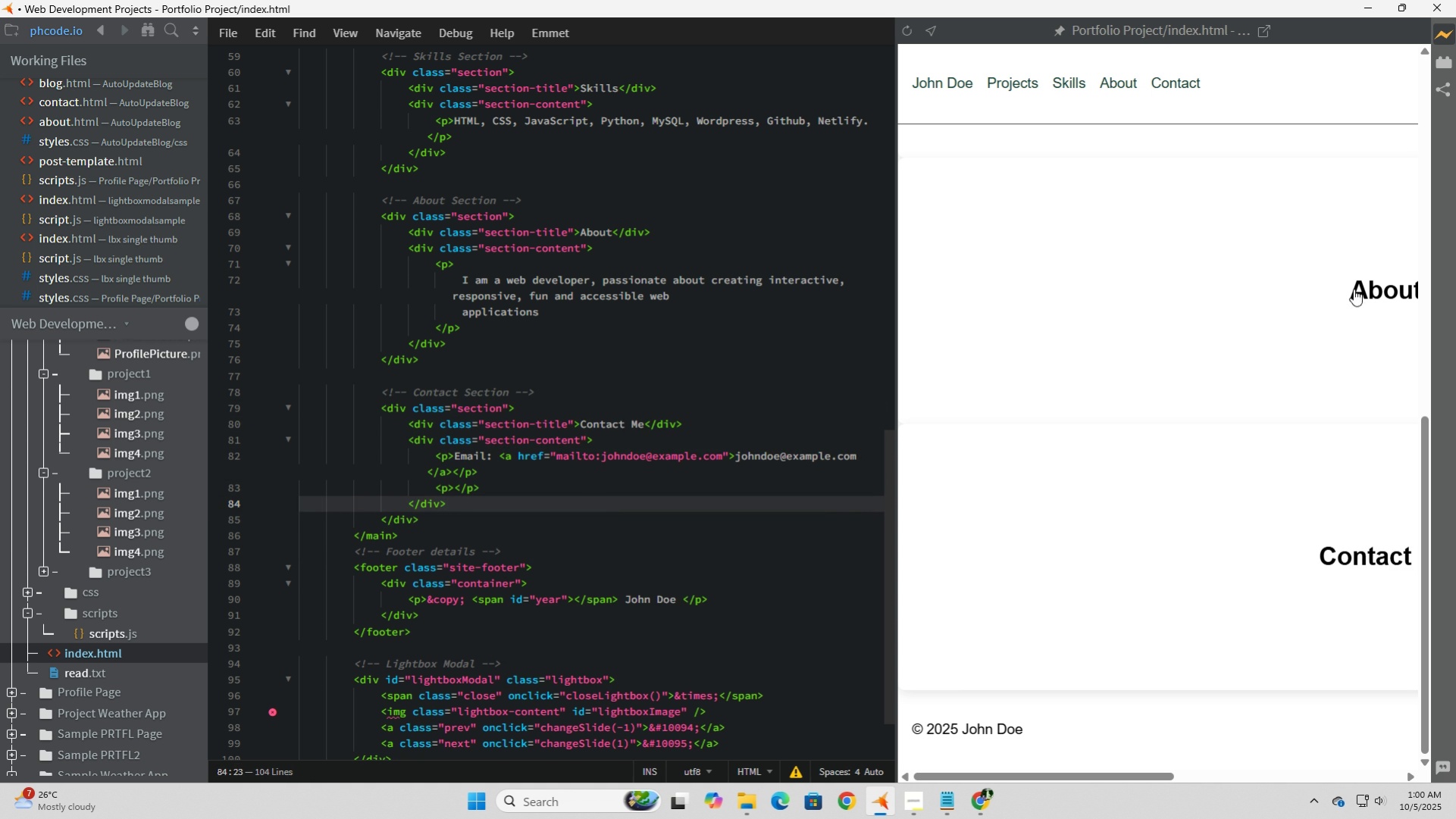 
left_click([1355, 289])